 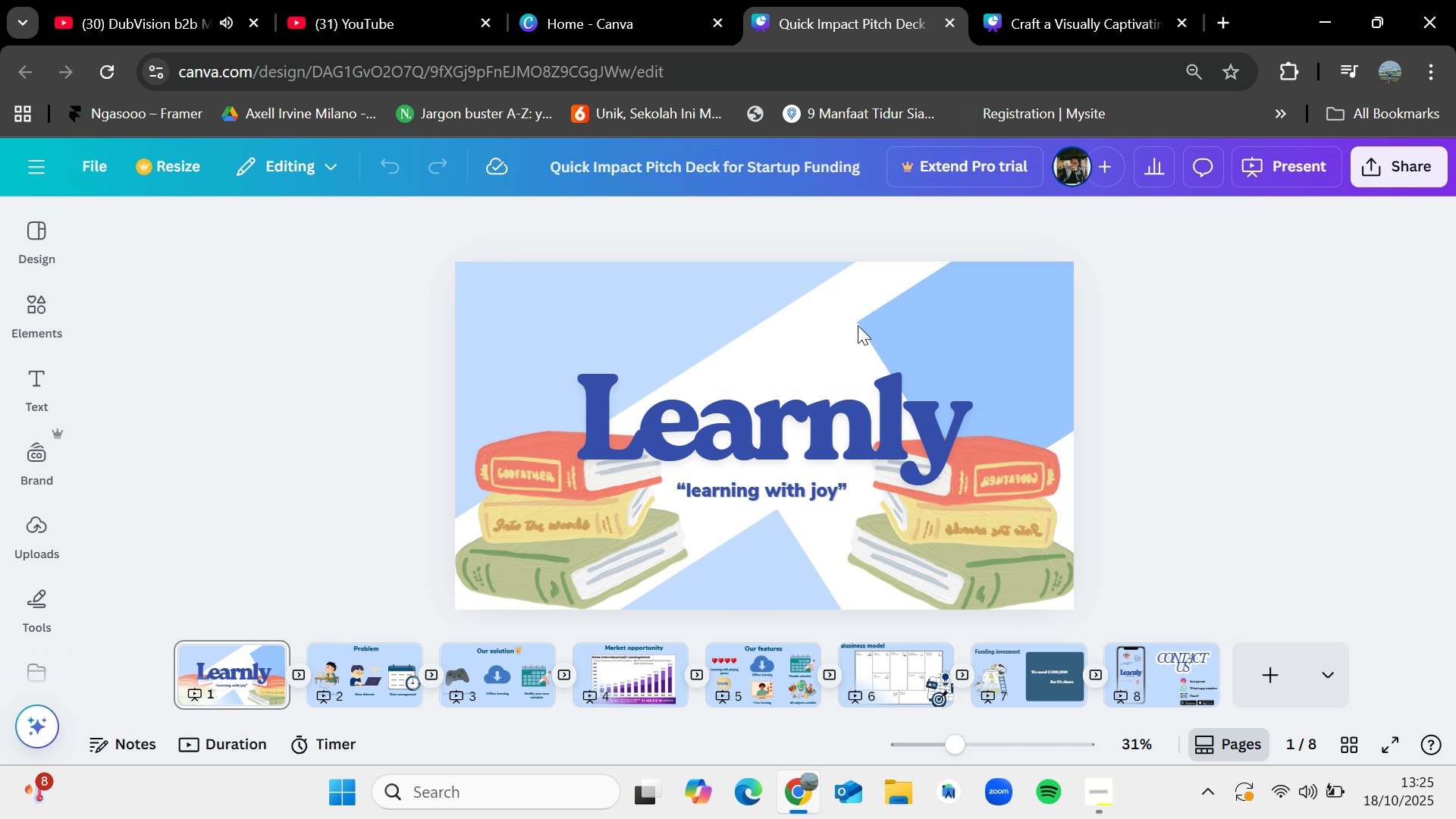 
left_click([842, 425])
 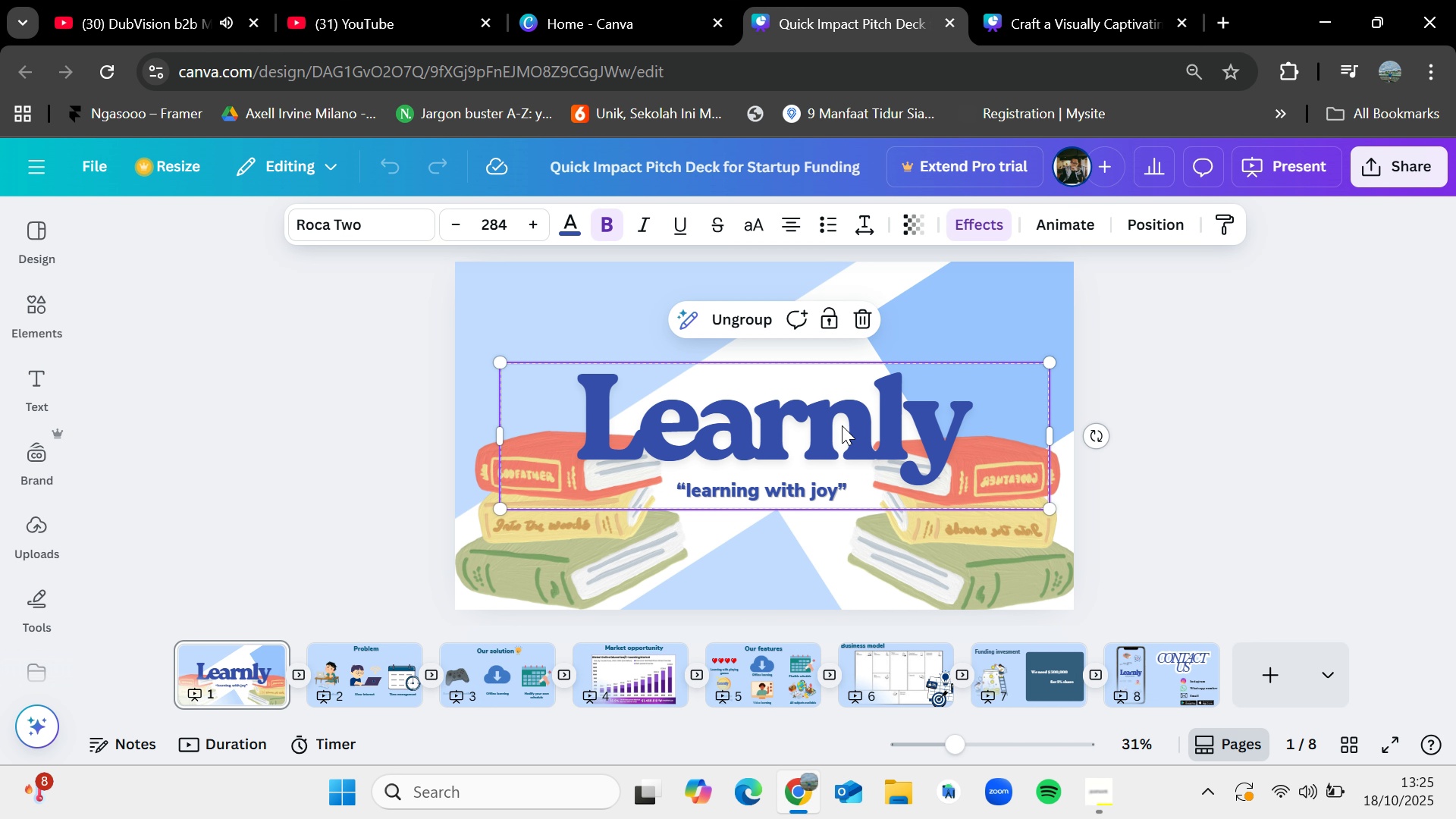 
key(Control+C)
 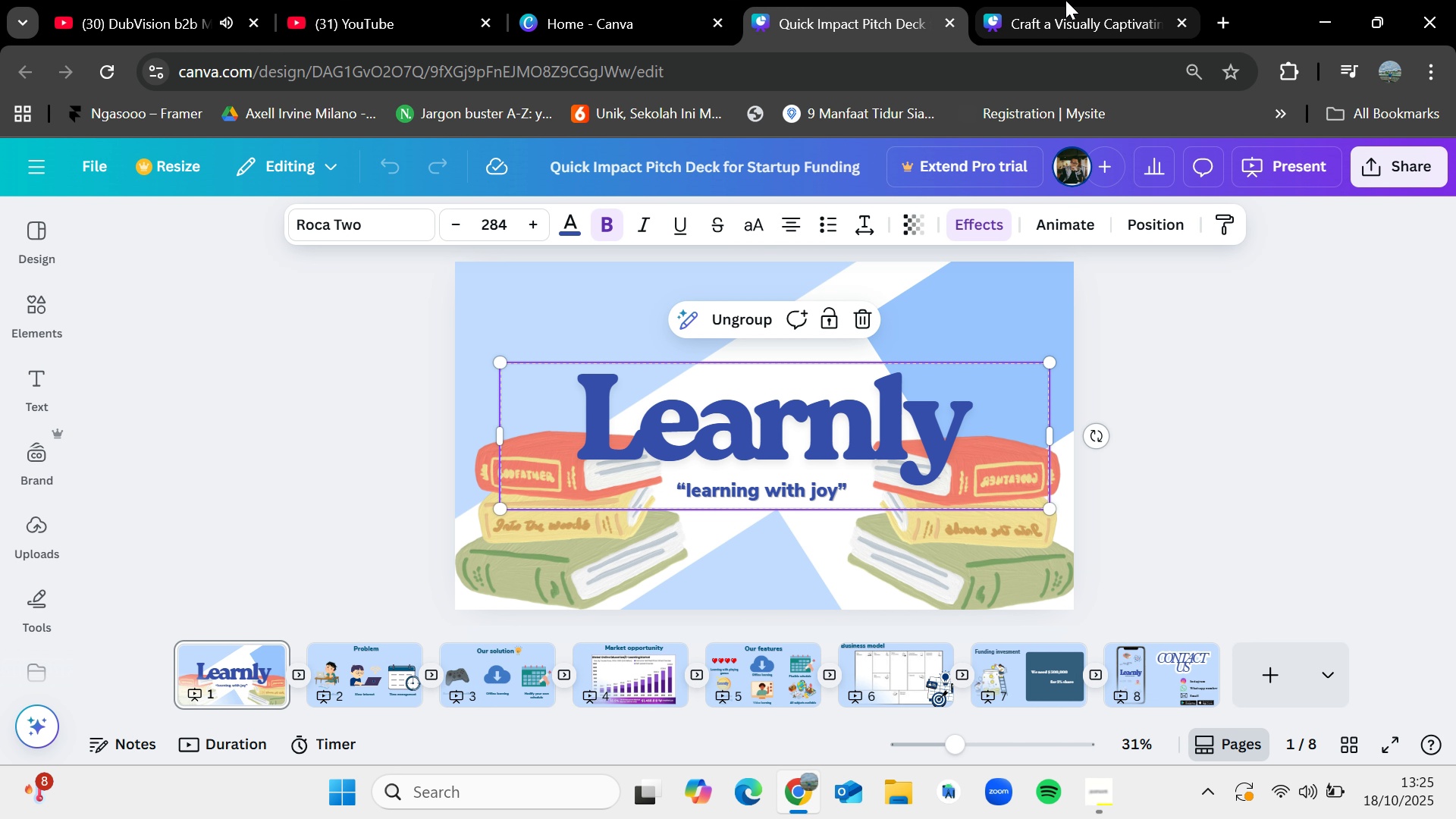 
left_click([1065, 0])
 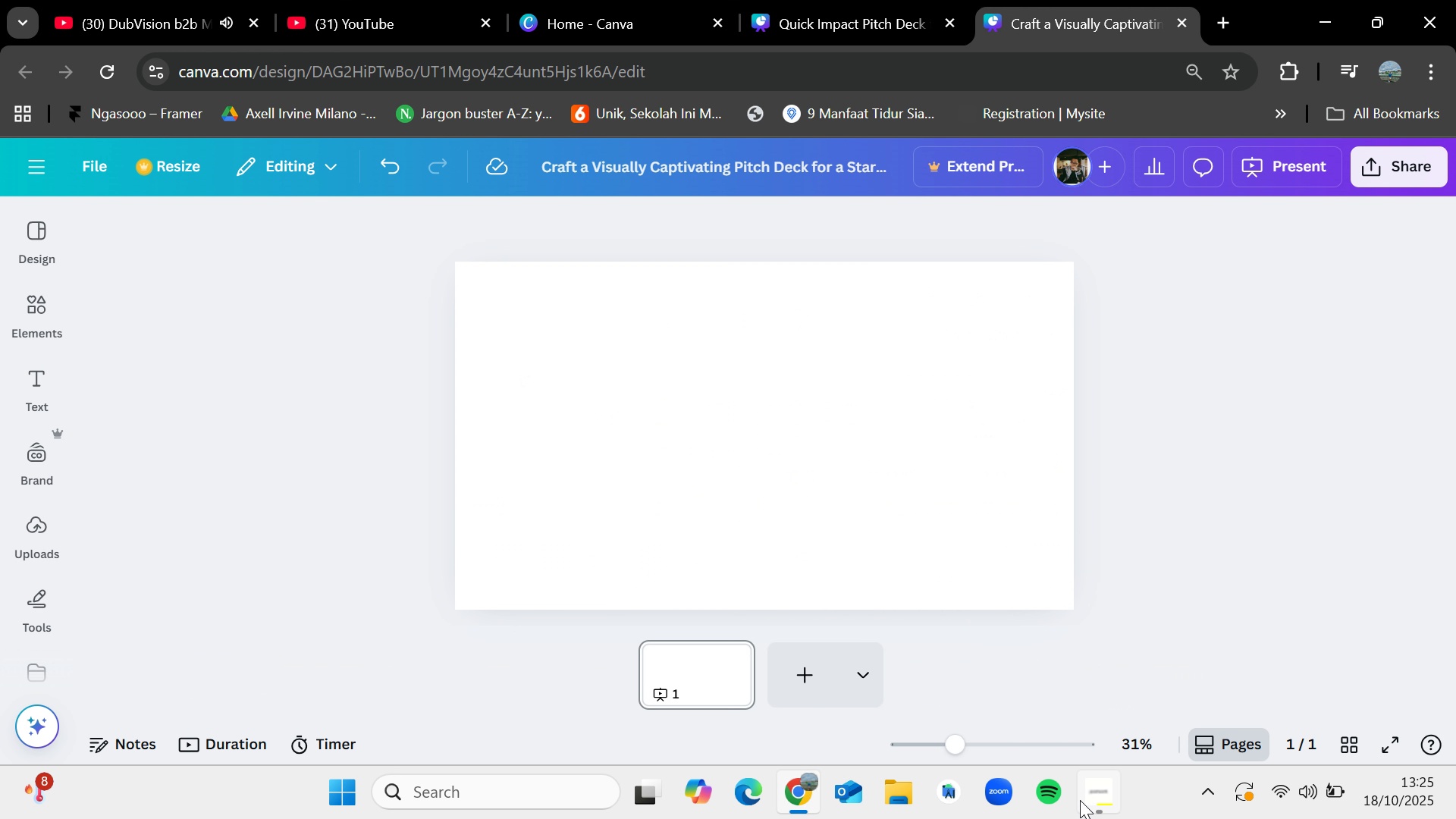 
left_click([1082, 800])
 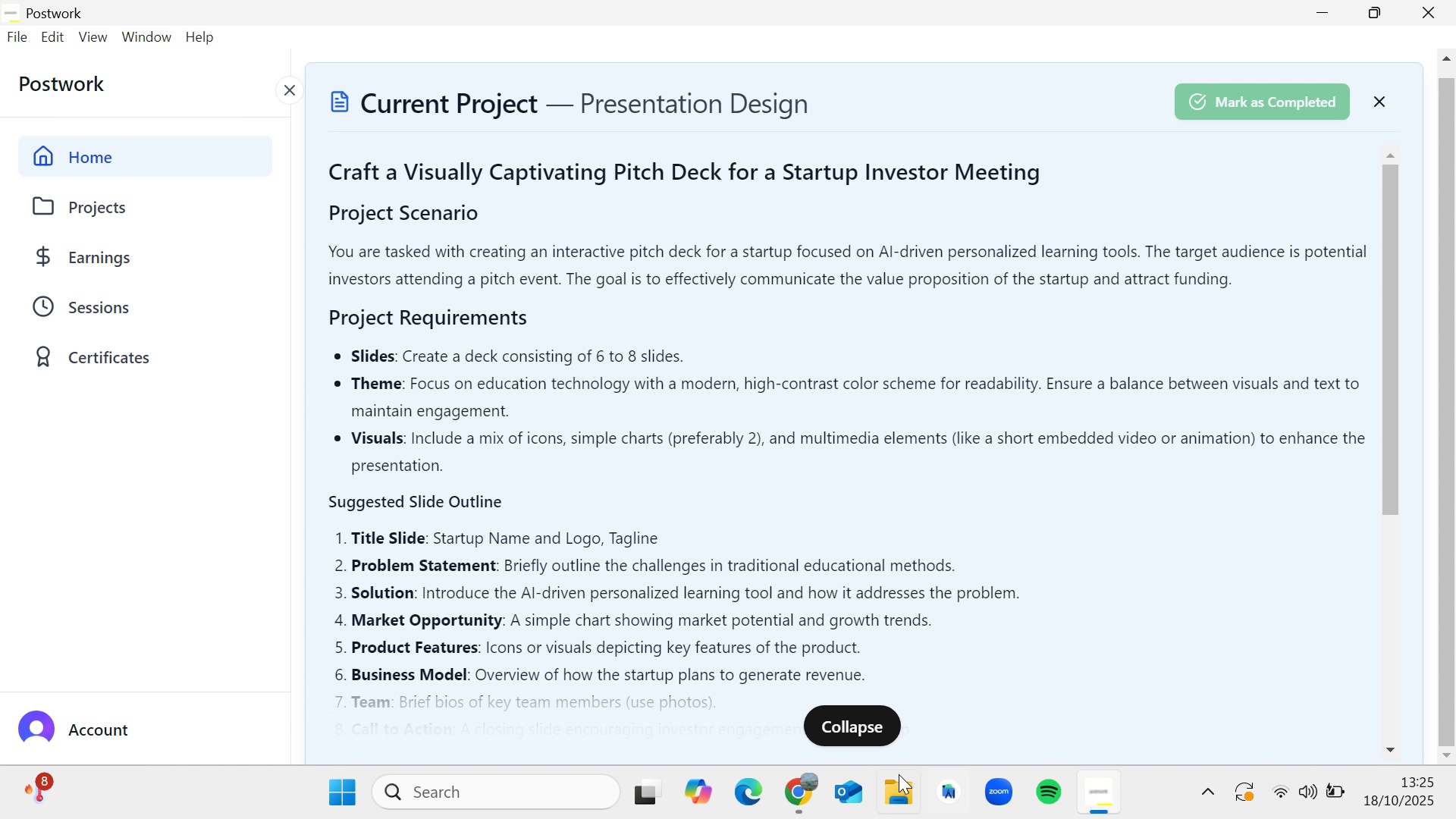 
mouse_move([810, 761])
 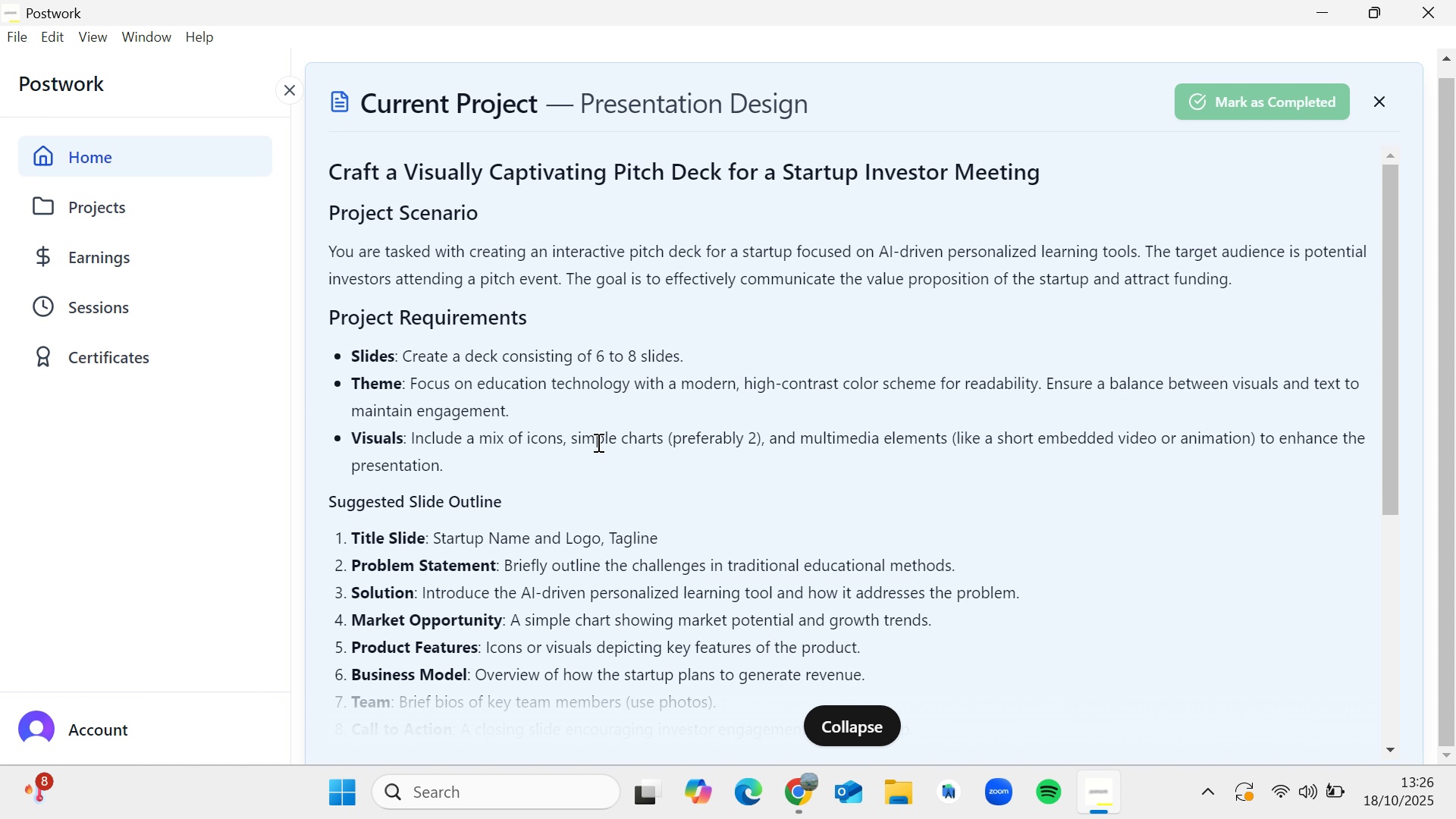 
left_click_drag(start_coordinate=[597, 442], to_coordinate=[1060, 450])
 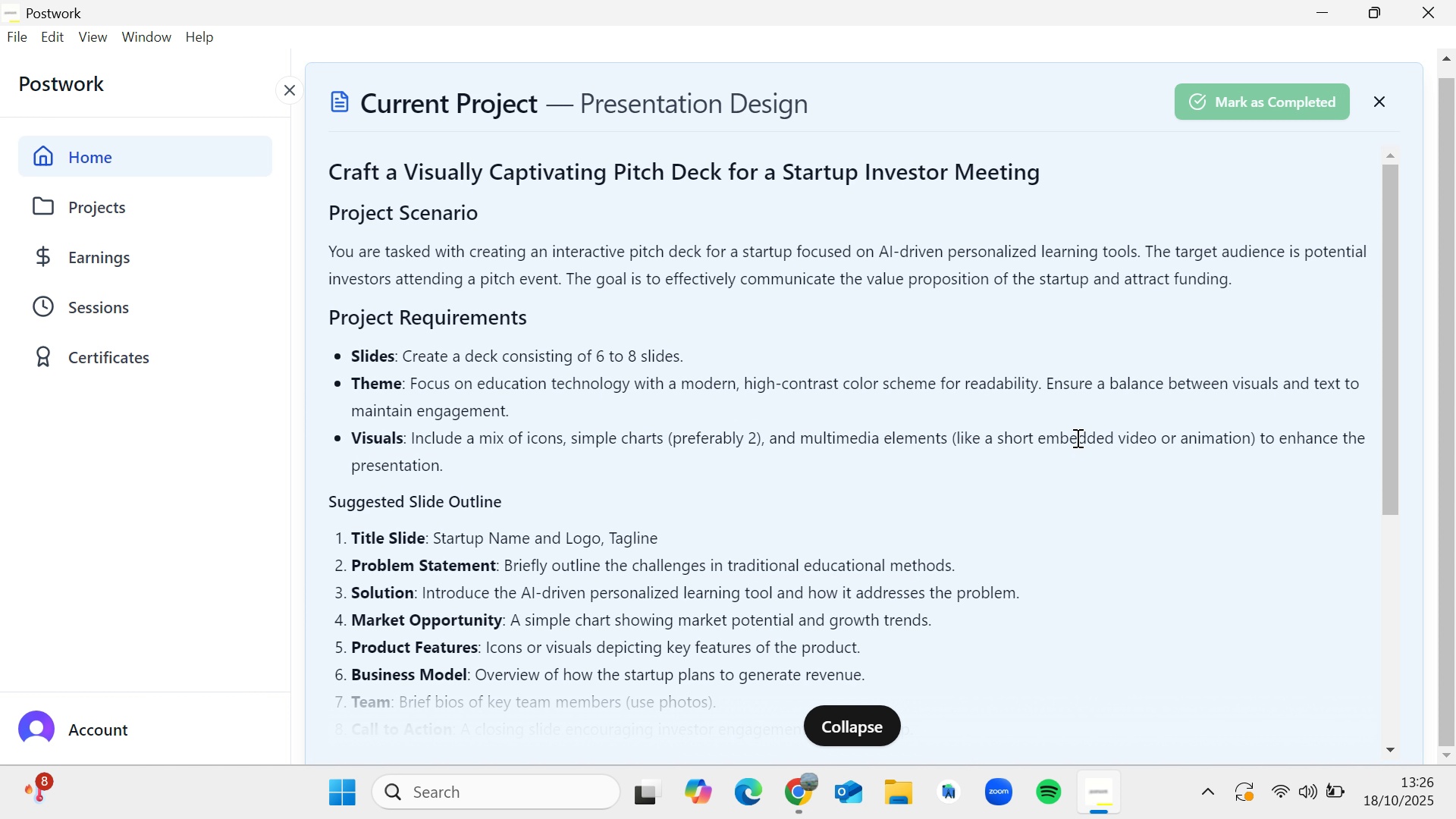 
left_click([1076, 438])
 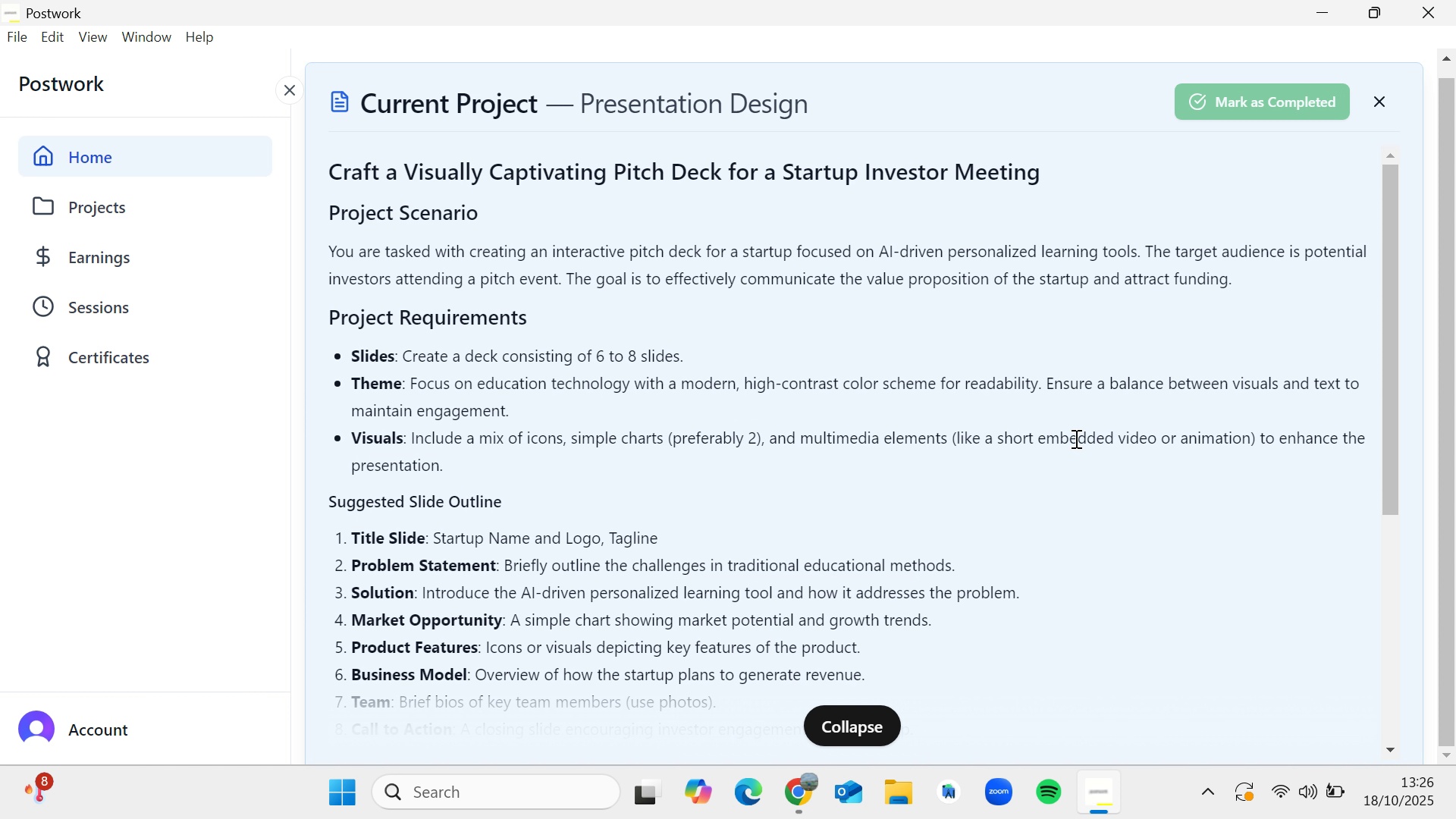 
left_click_drag(start_coordinate=[1075, 438], to_coordinate=[1266, 433])
 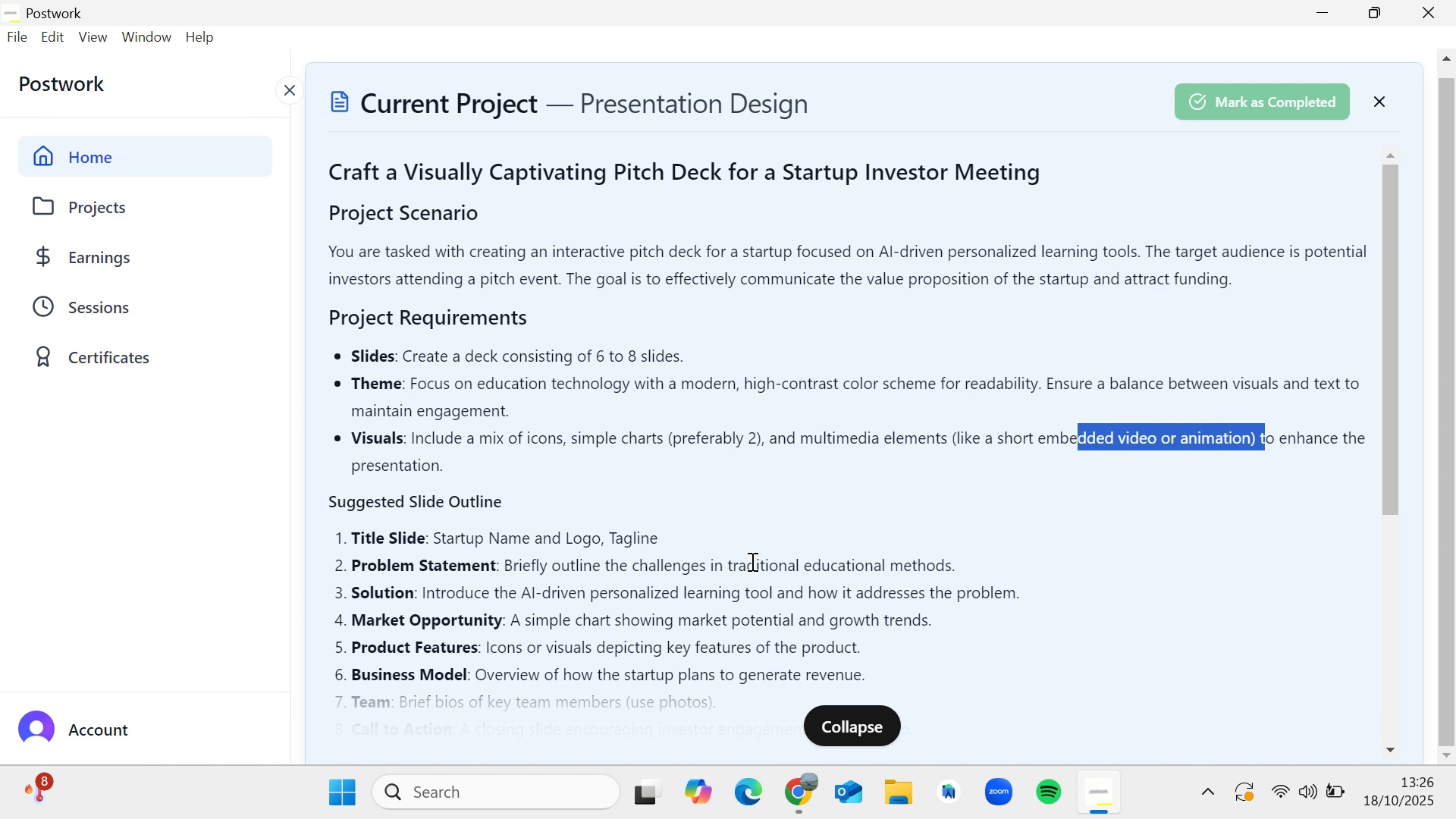 
scroll: coordinate [761, 555], scroll_direction: down, amount: 2.0
 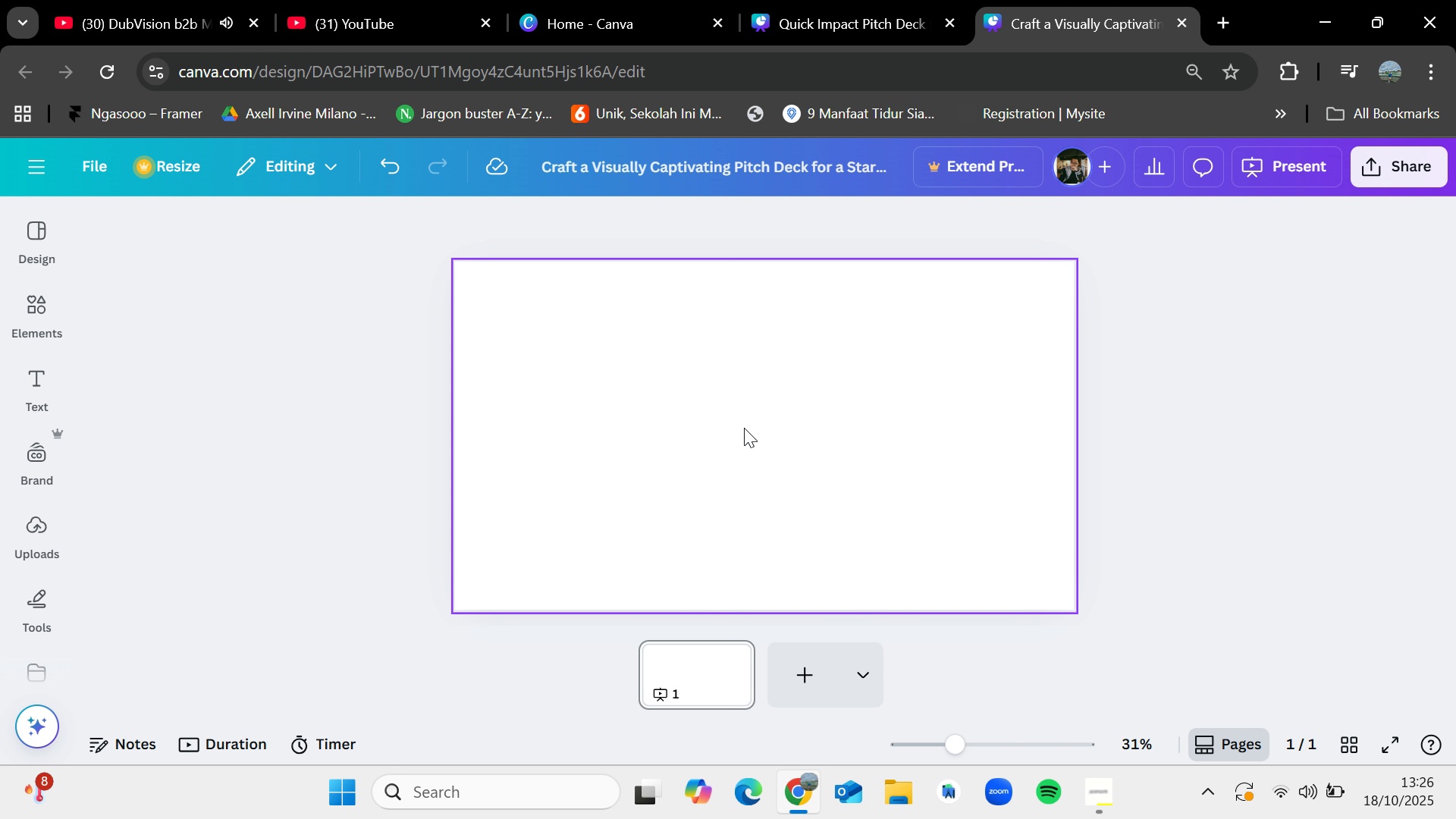 
wait(6.11)
 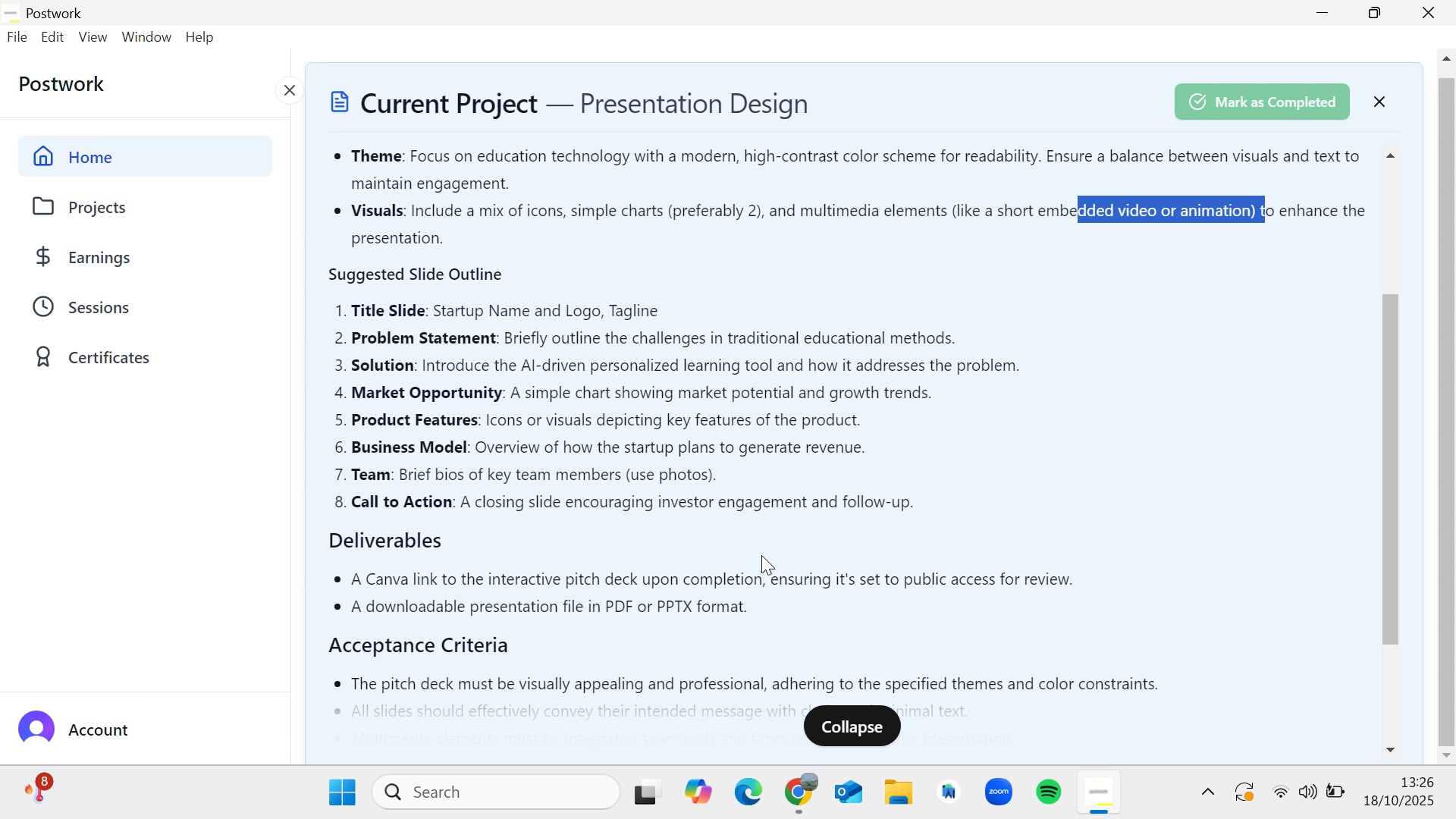 
key(Control+V)
 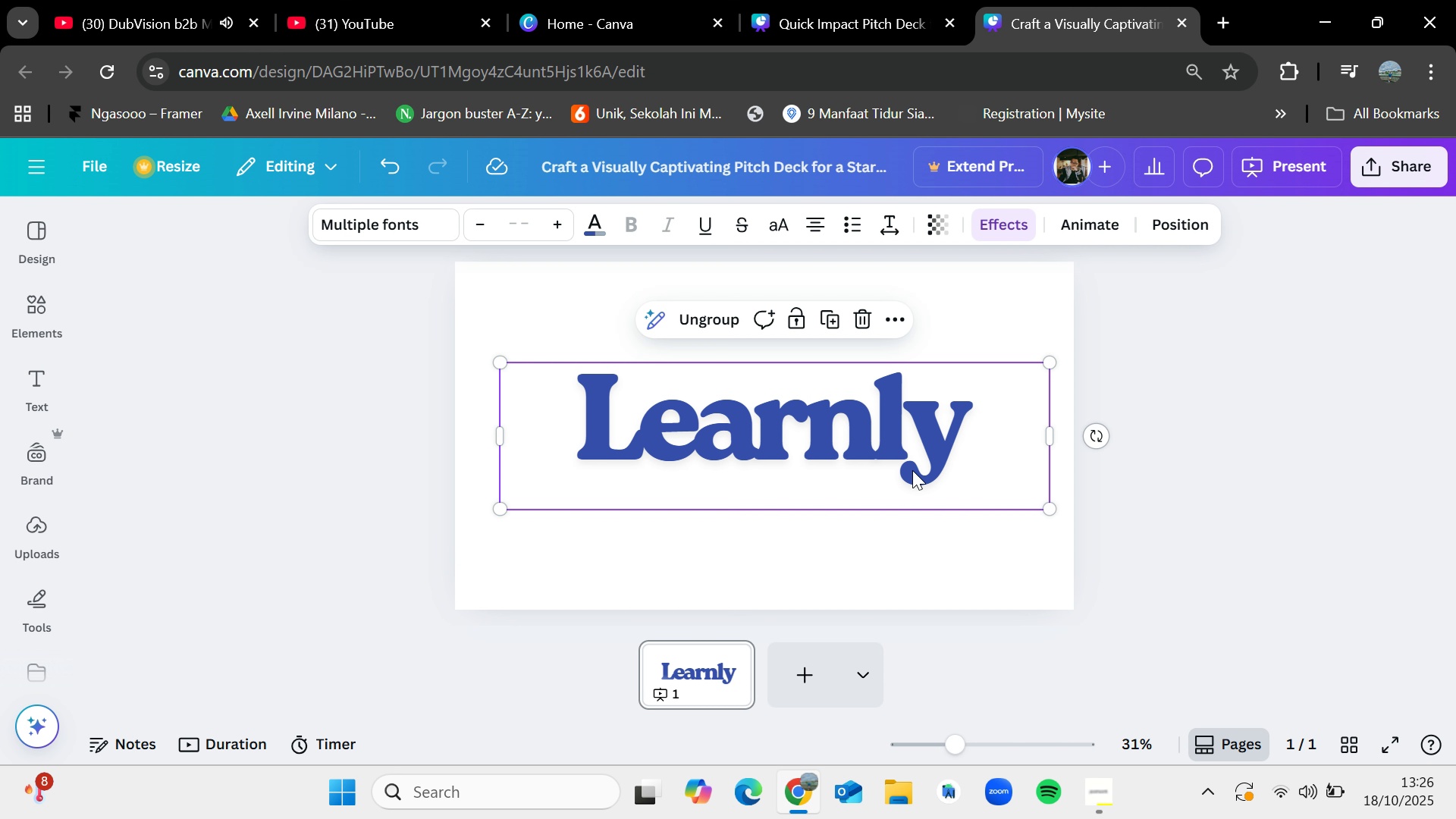 
double_click([914, 438])
 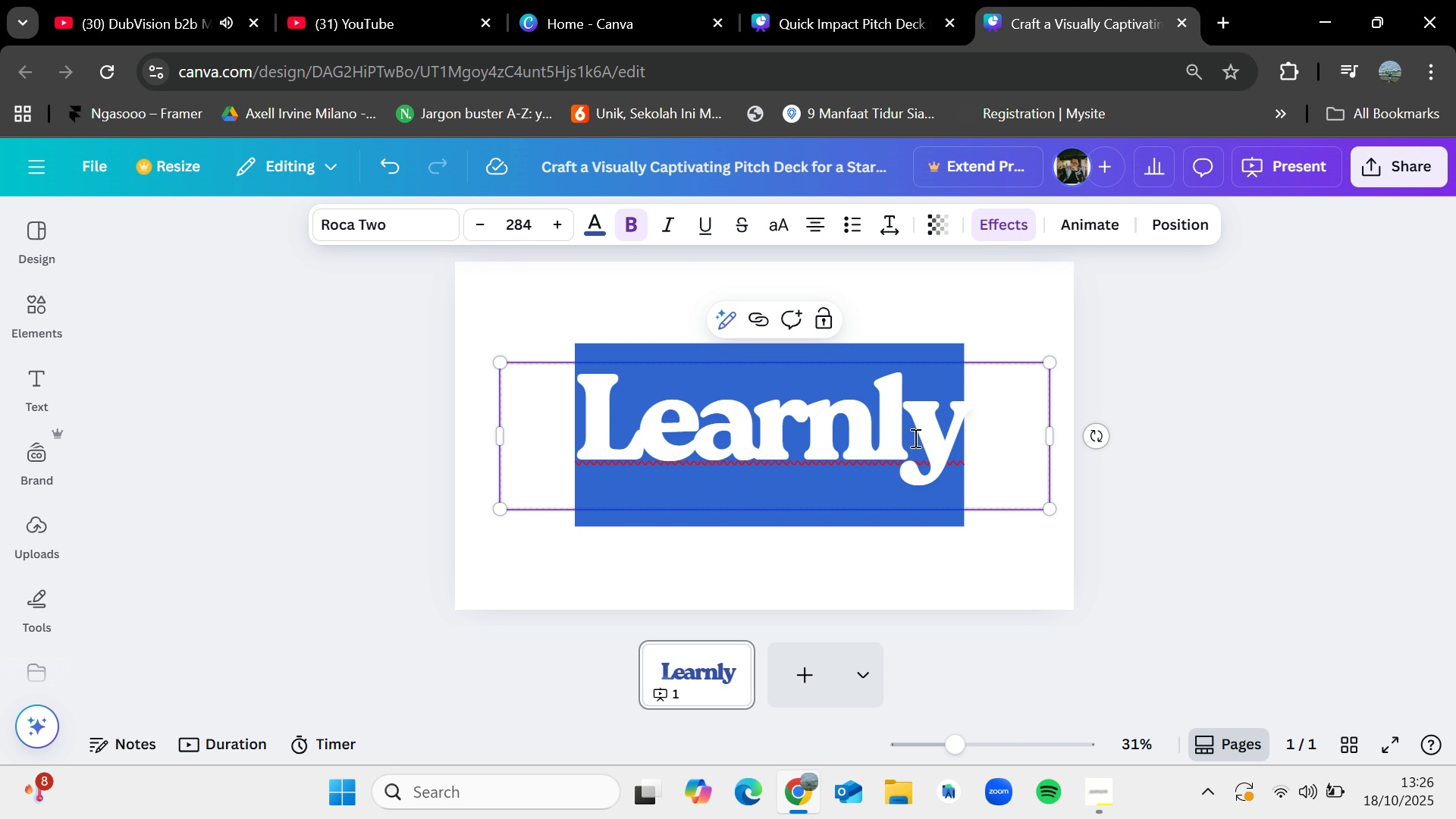 
key(Control+Backspace)
 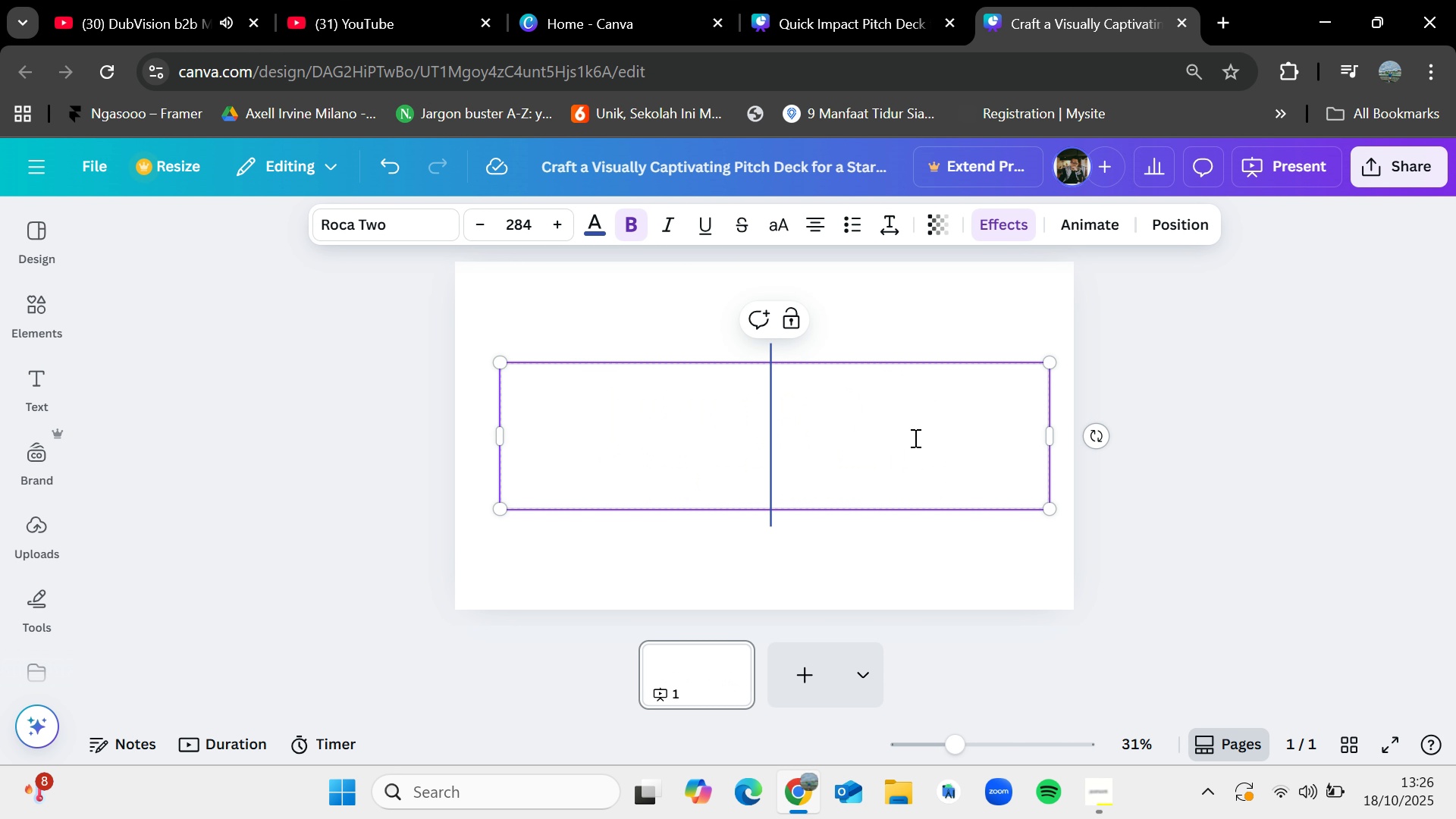 
type(Study.ai)
 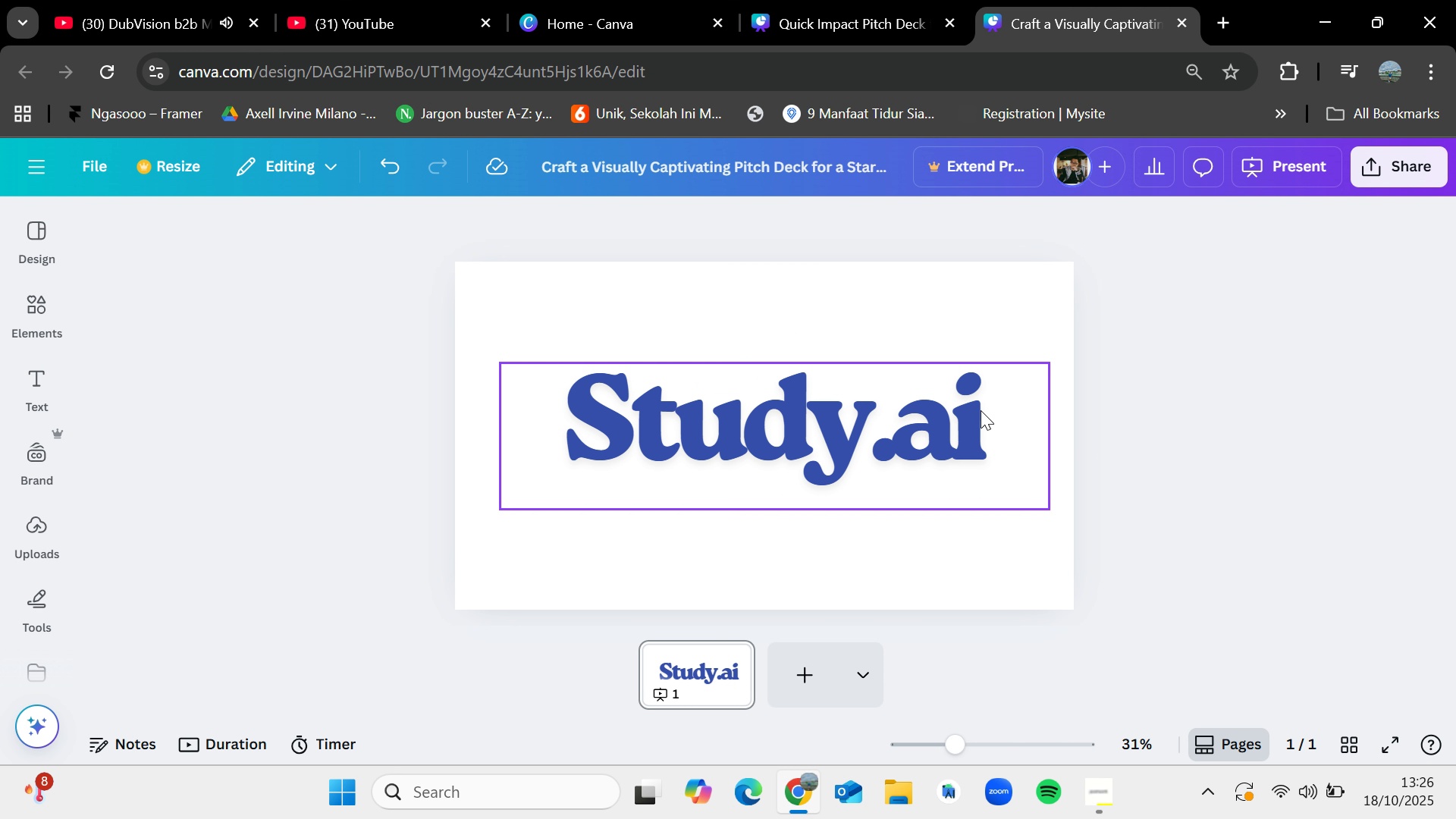 
left_click([981, 411])
 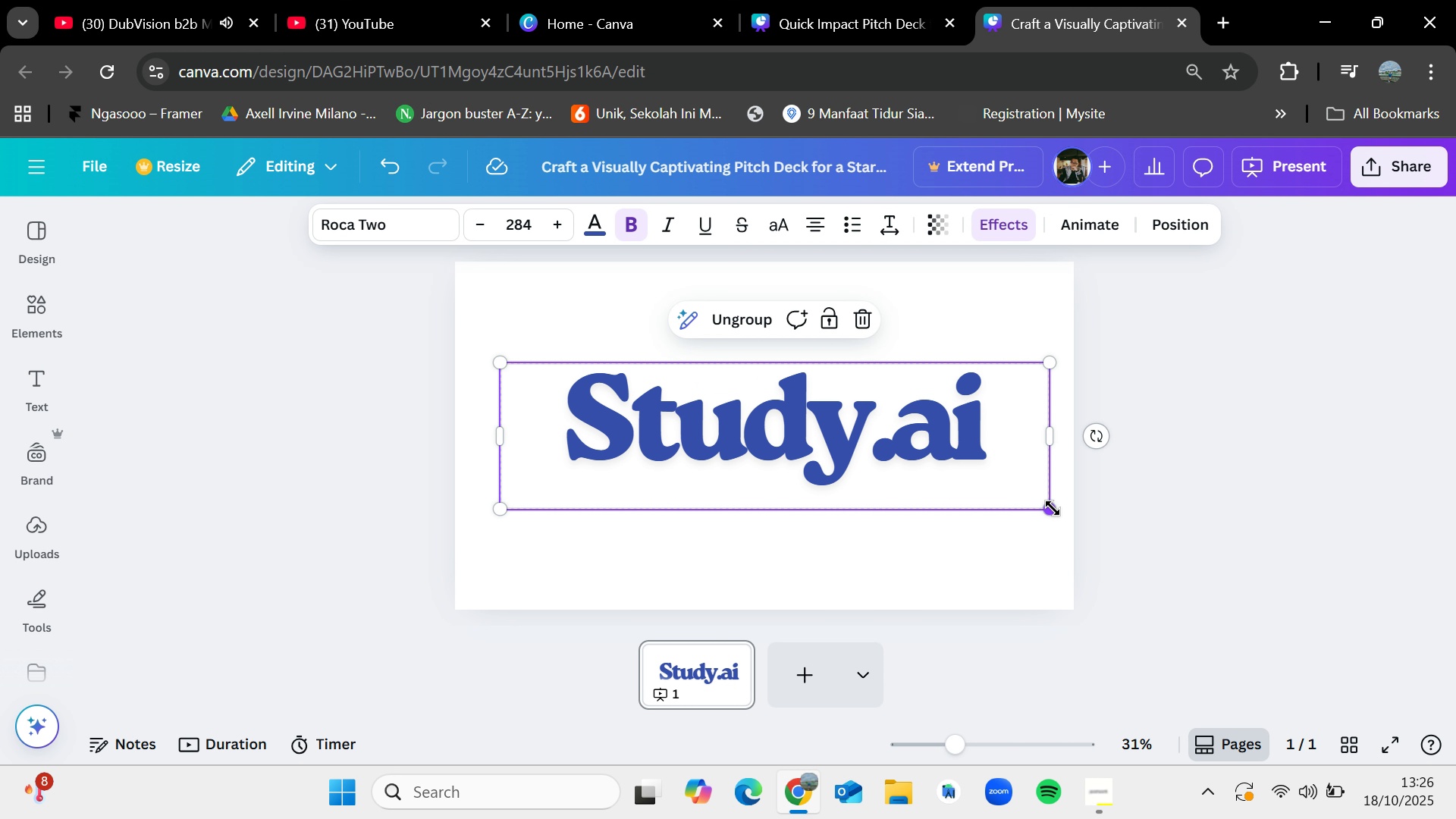 
left_click_drag(start_coordinate=[1050, 508], to_coordinate=[1021, 488])
 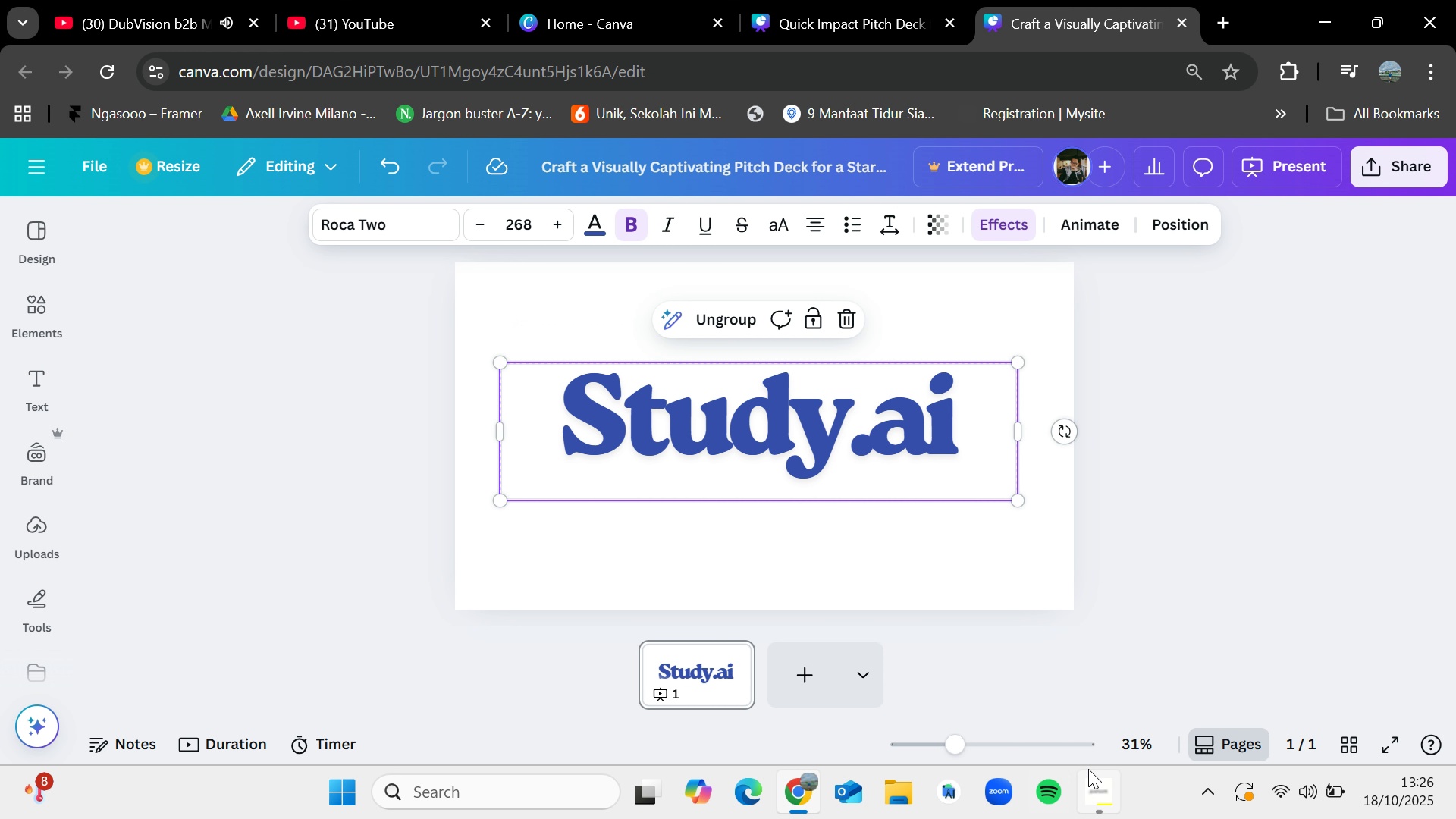 
left_click_drag(start_coordinate=[1089, 772], to_coordinate=[1092, 777])
 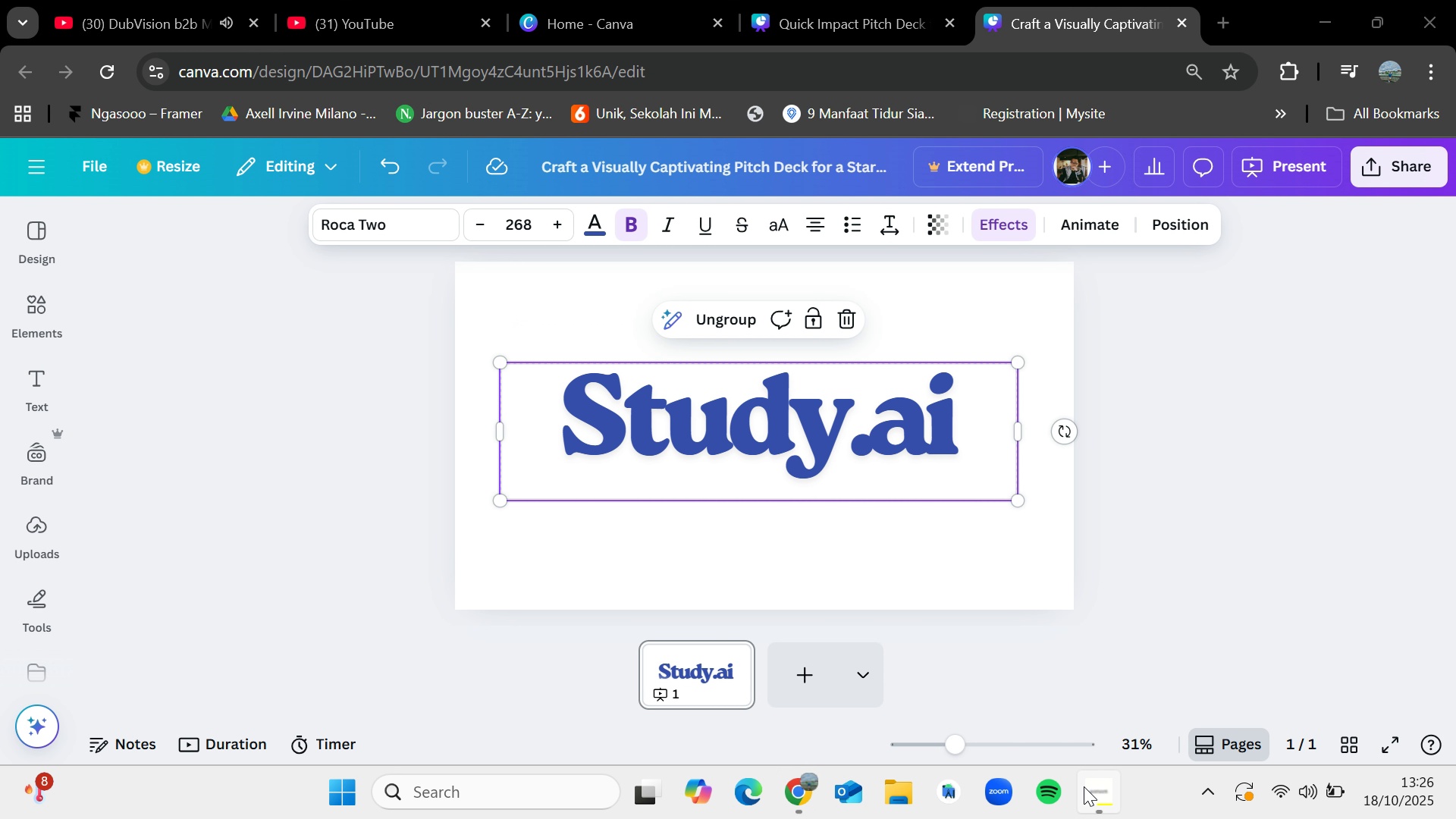 
left_click([1084, 787])